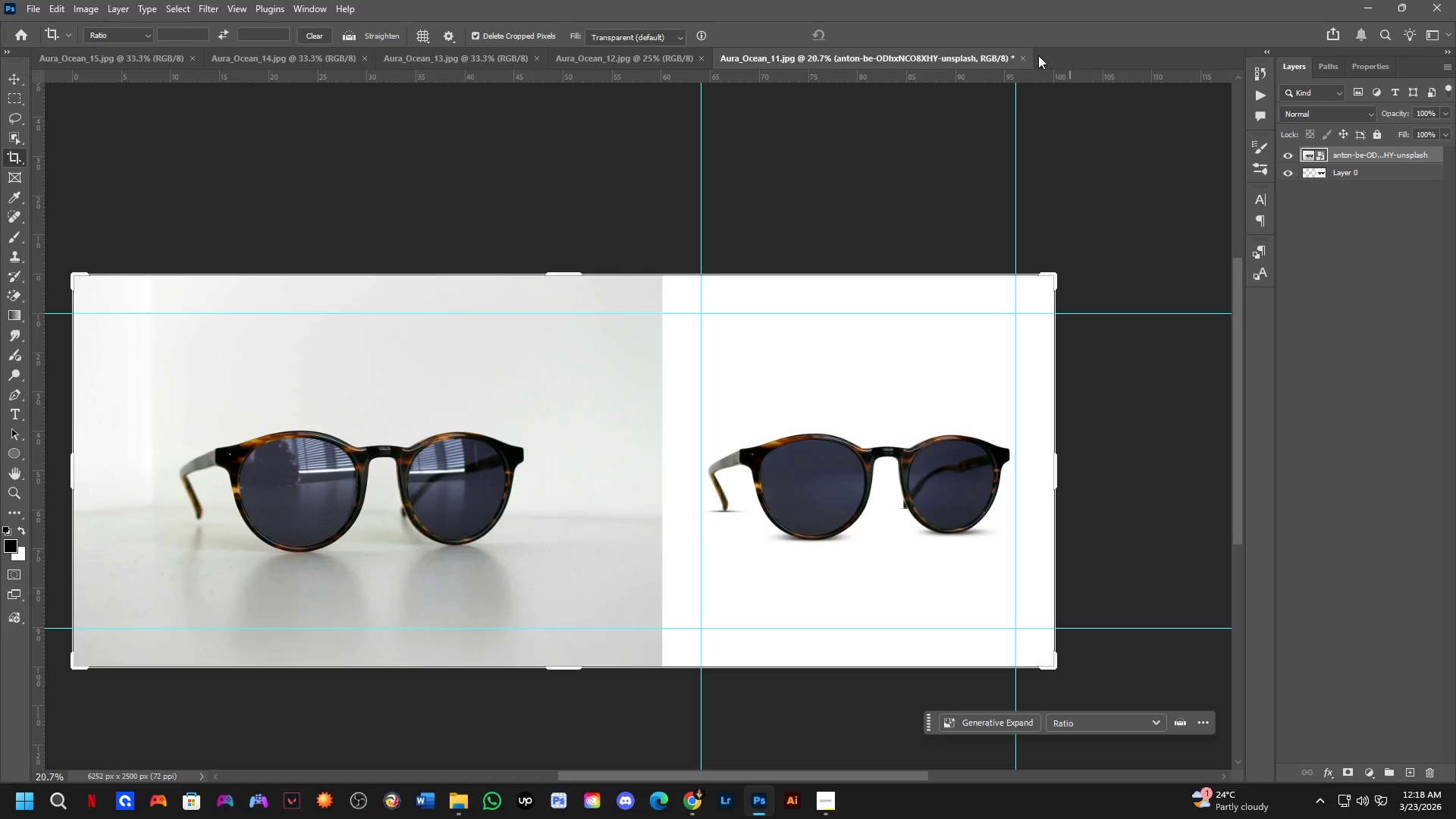 
left_click([1021, 58])
 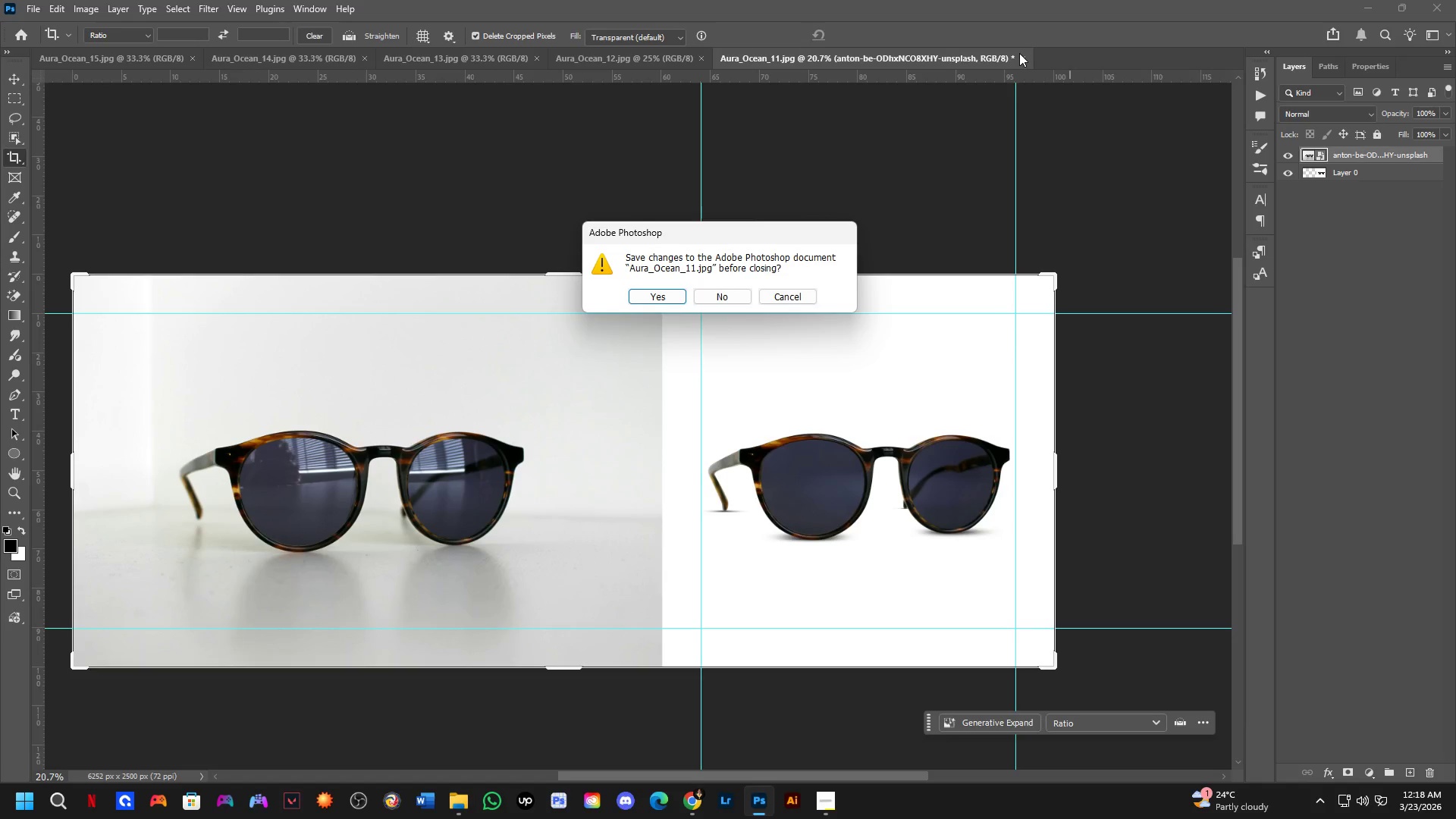 
key(ArrowRight)
 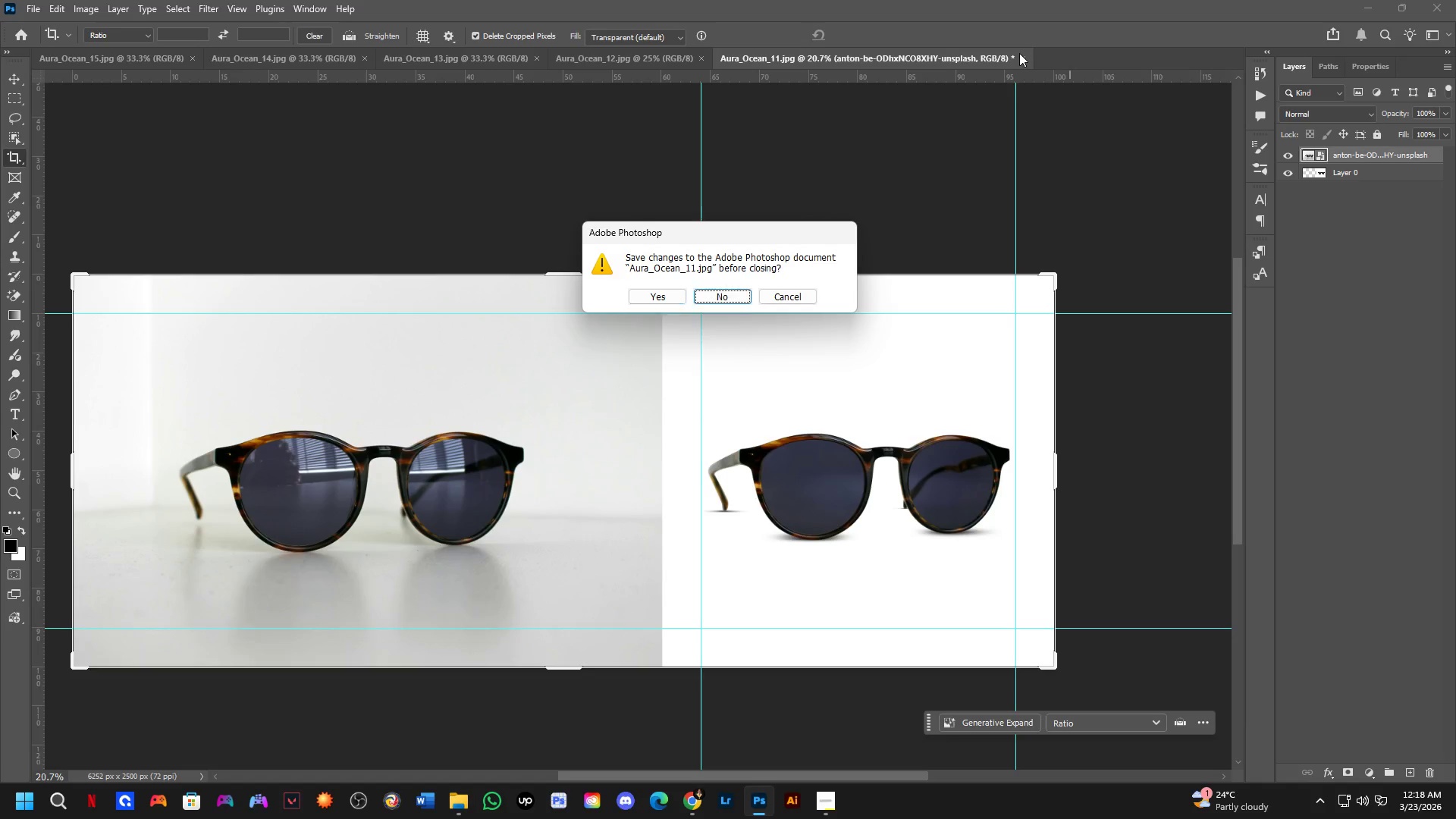 
key(Space)
 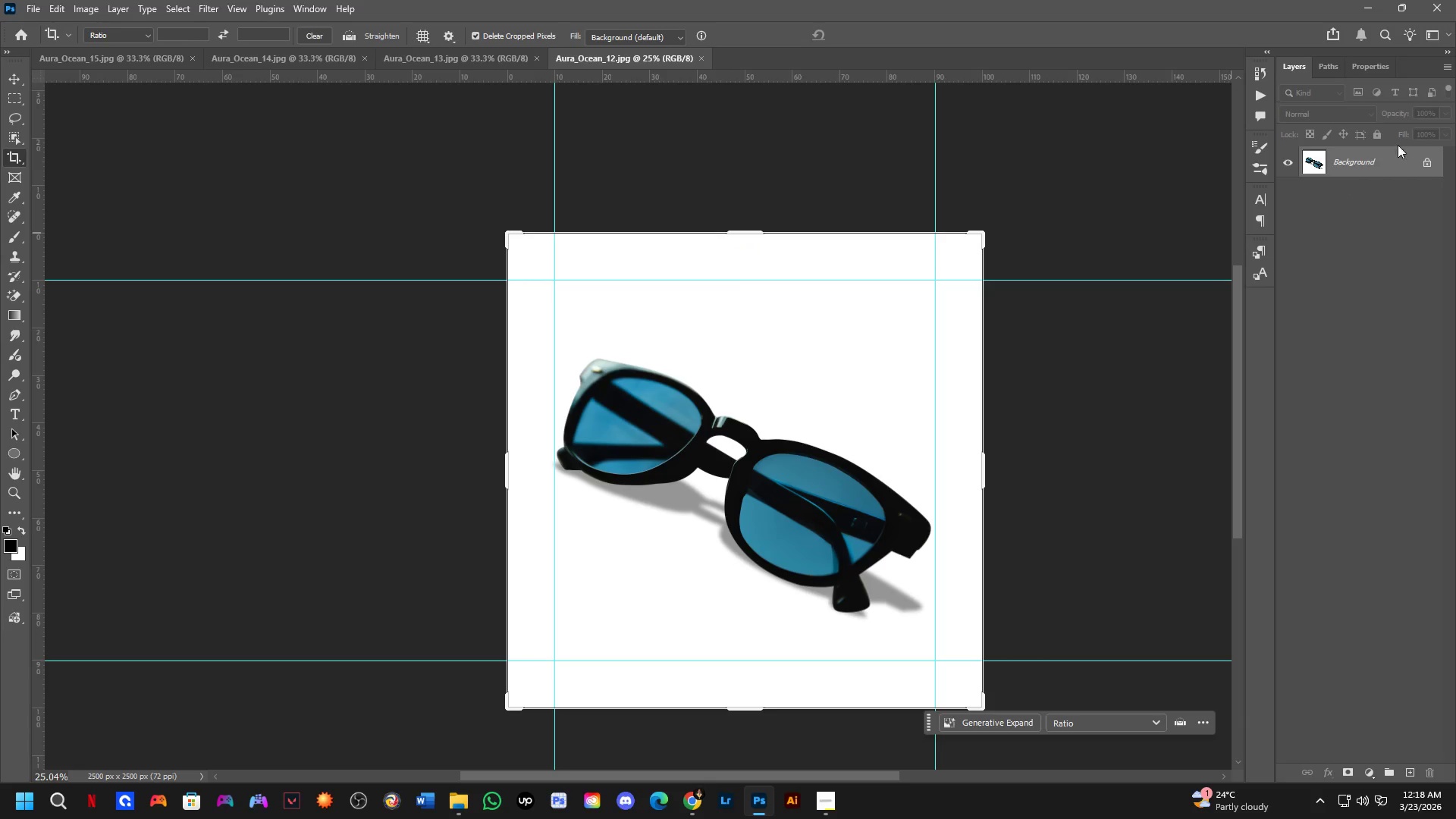 
left_click([1429, 165])
 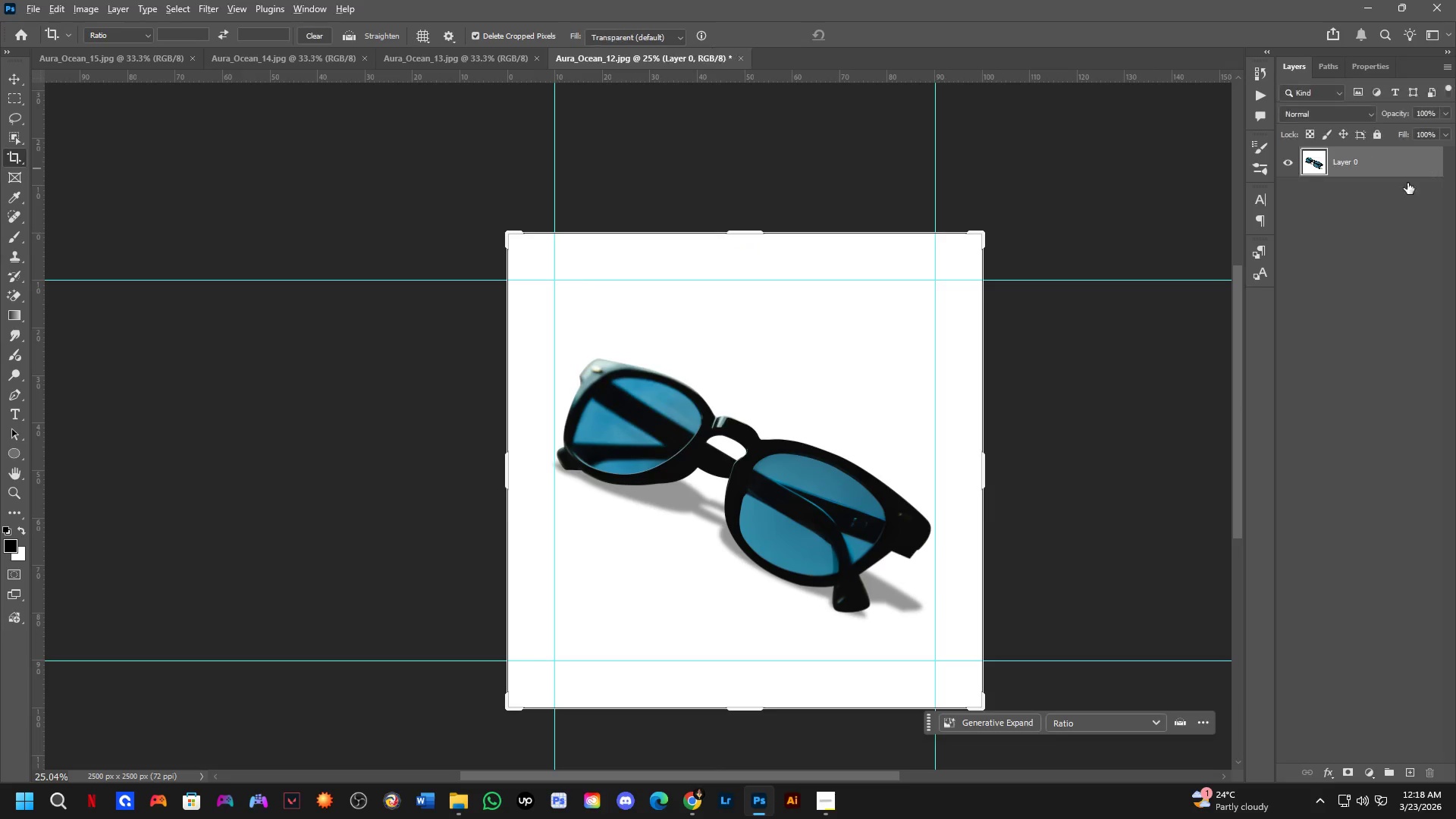 
key(Alt+AltLeft)
 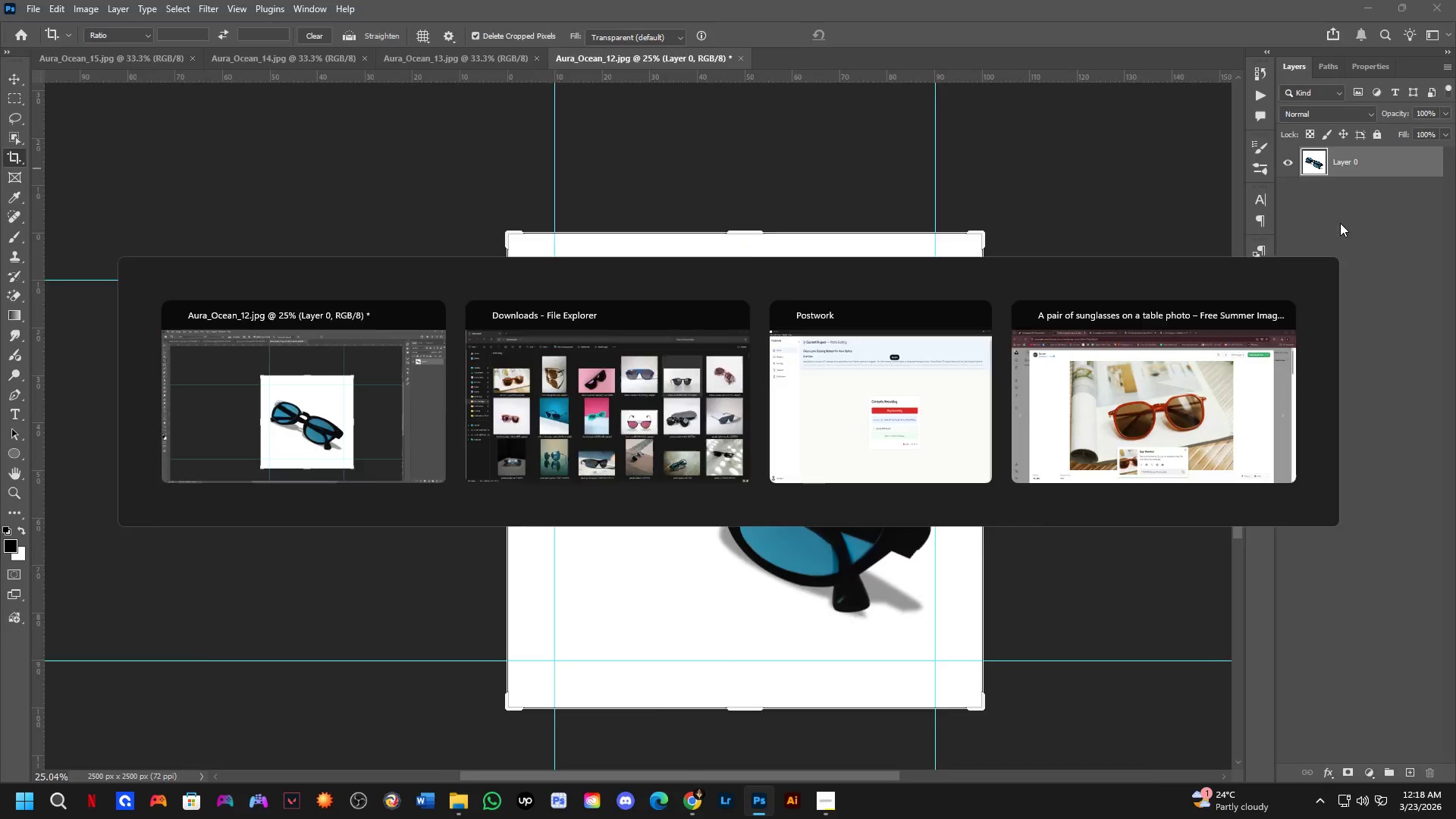 
key(Alt+Tab)
 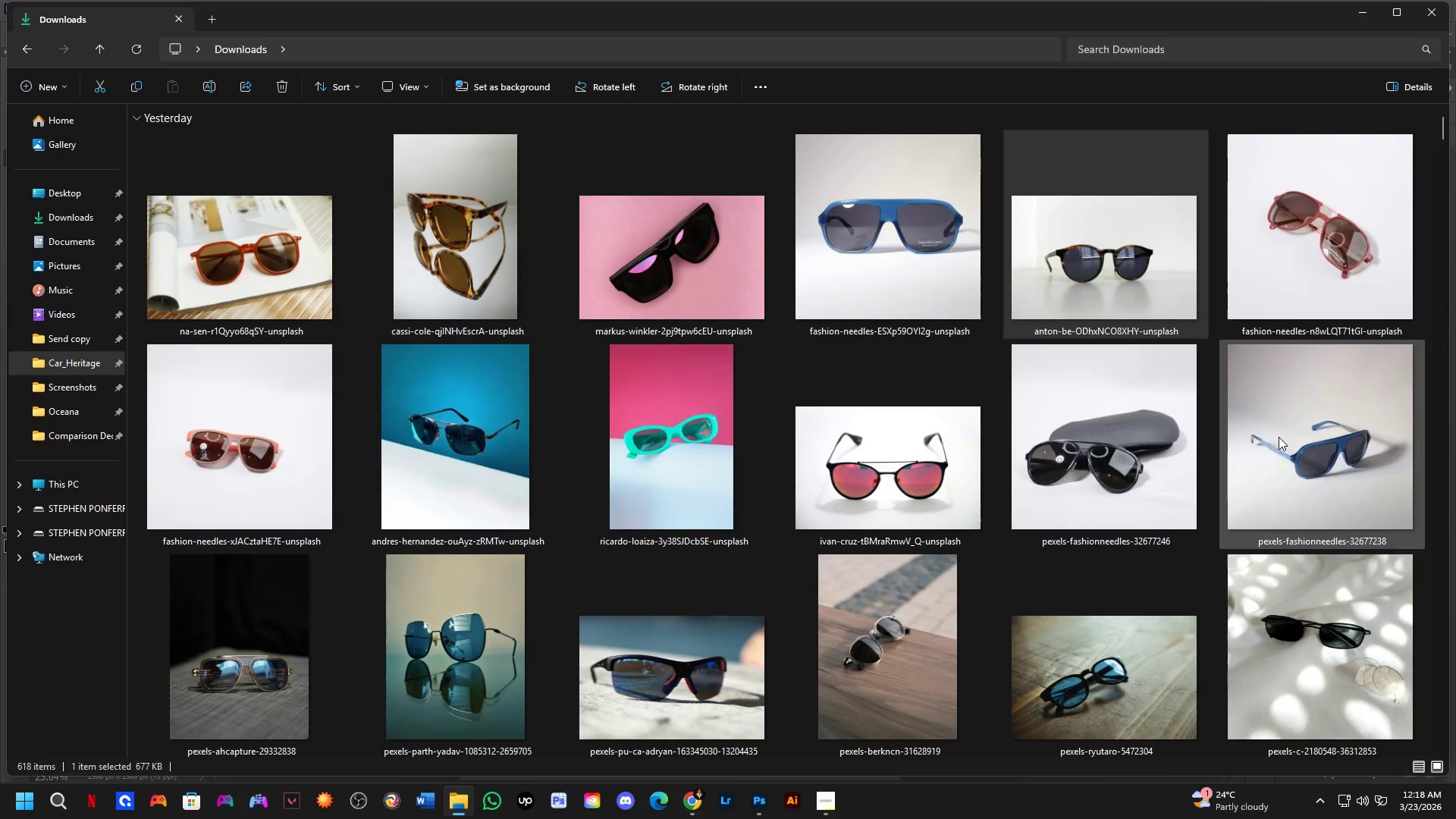 
scroll: coordinate [1259, 443], scroll_direction: down, amount: 1.0
 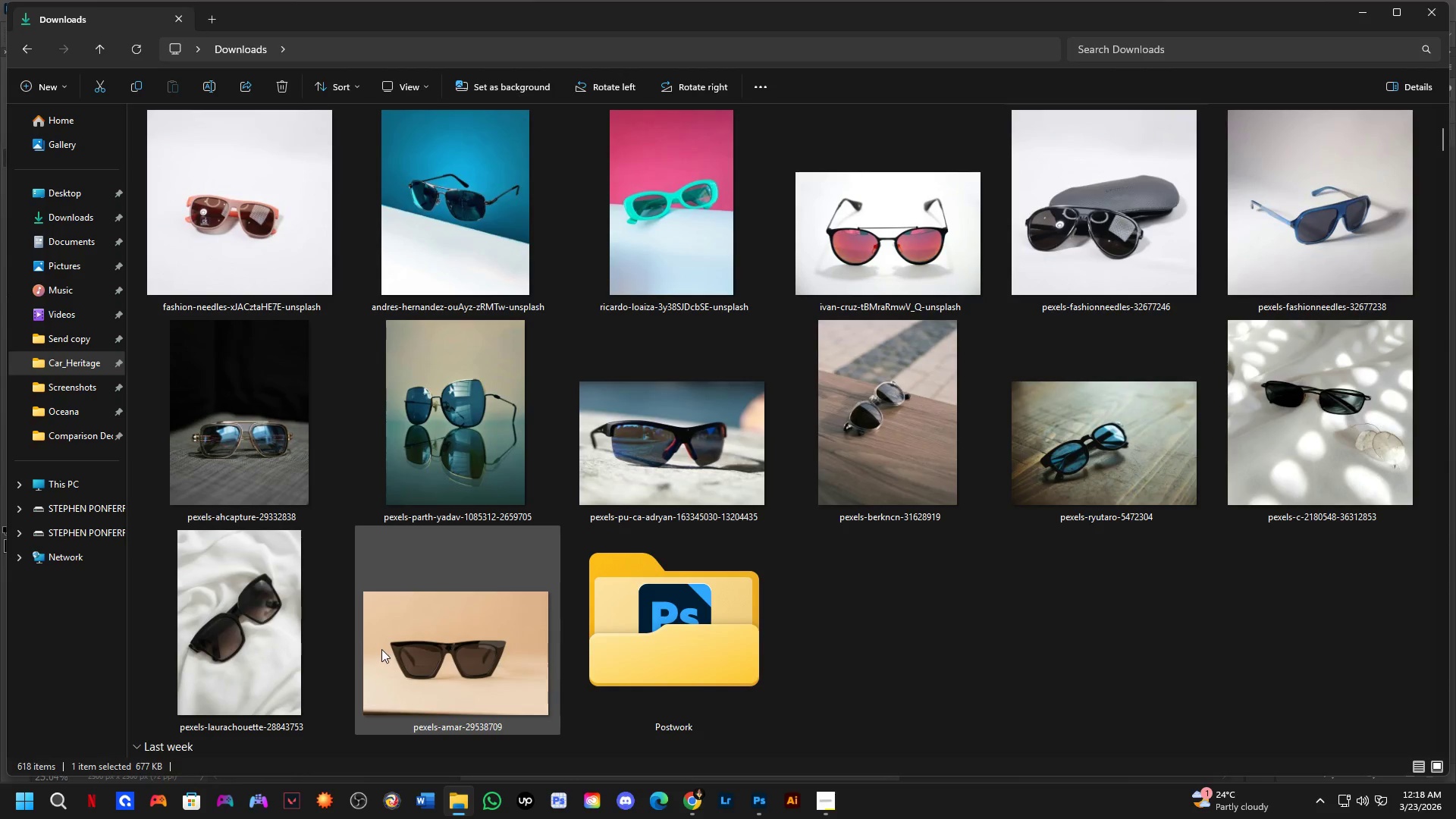 
key(Alt+AltLeft)
 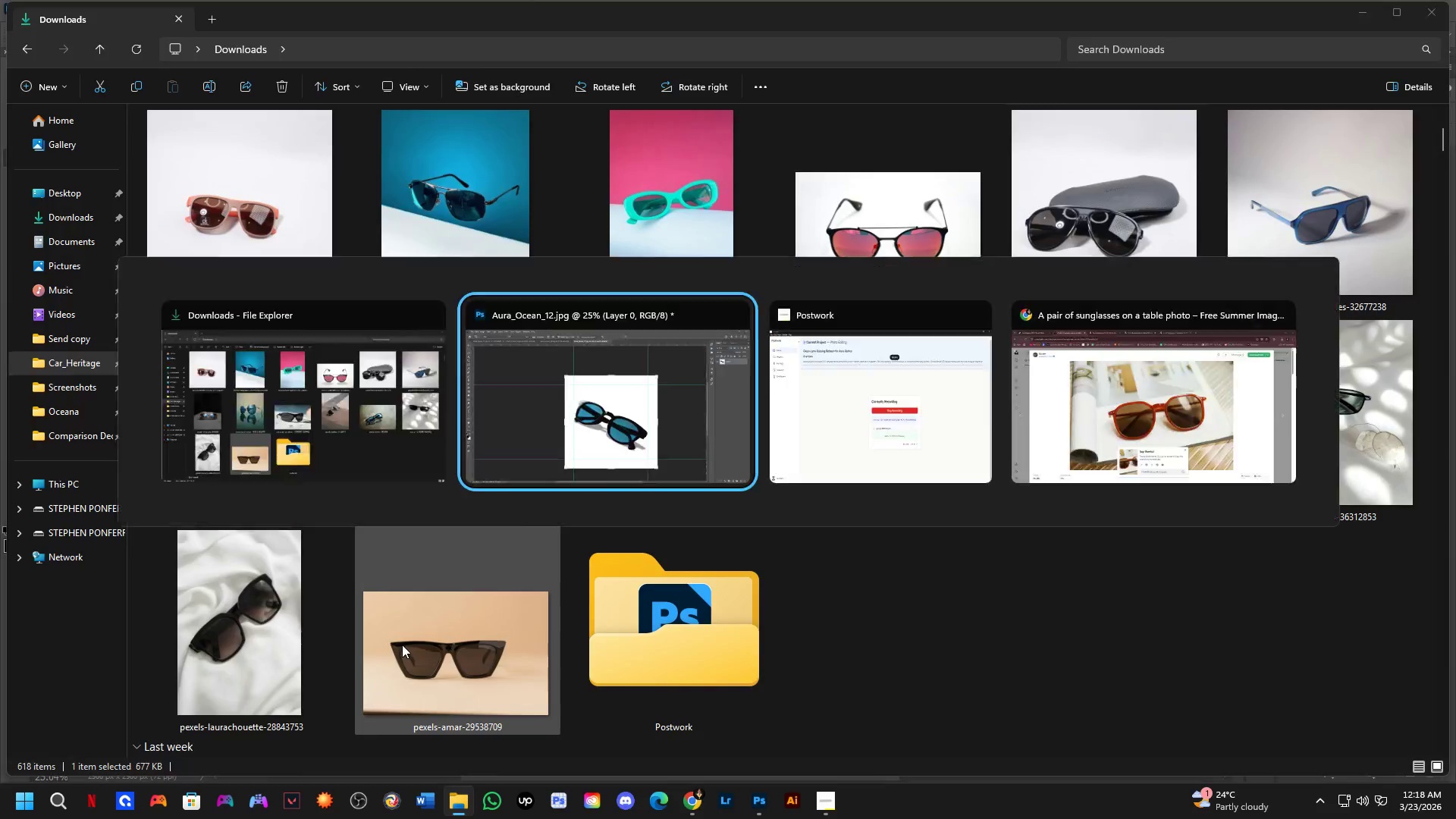 
key(Alt+Tab)
 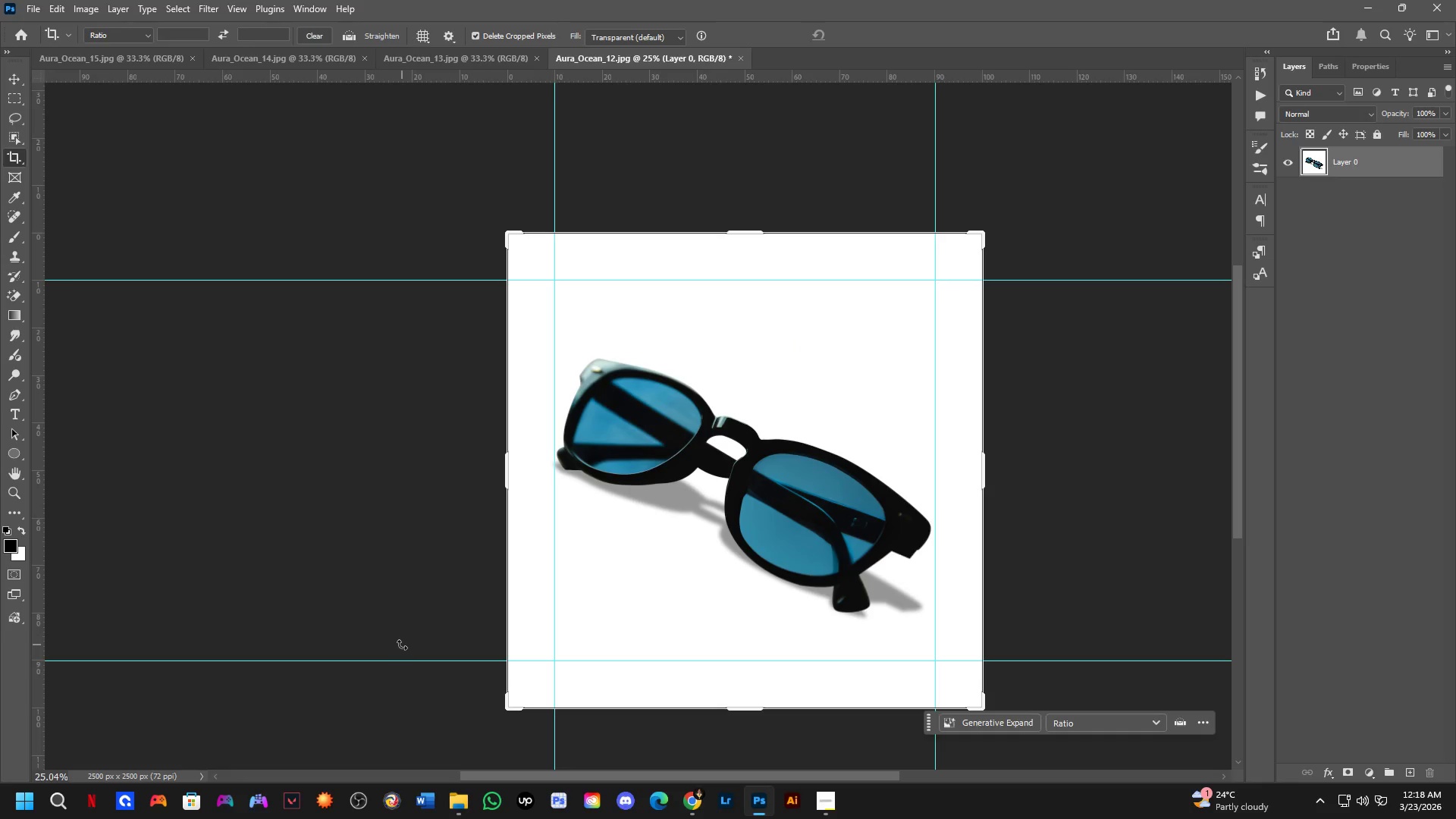 
key(Alt+AltLeft)
 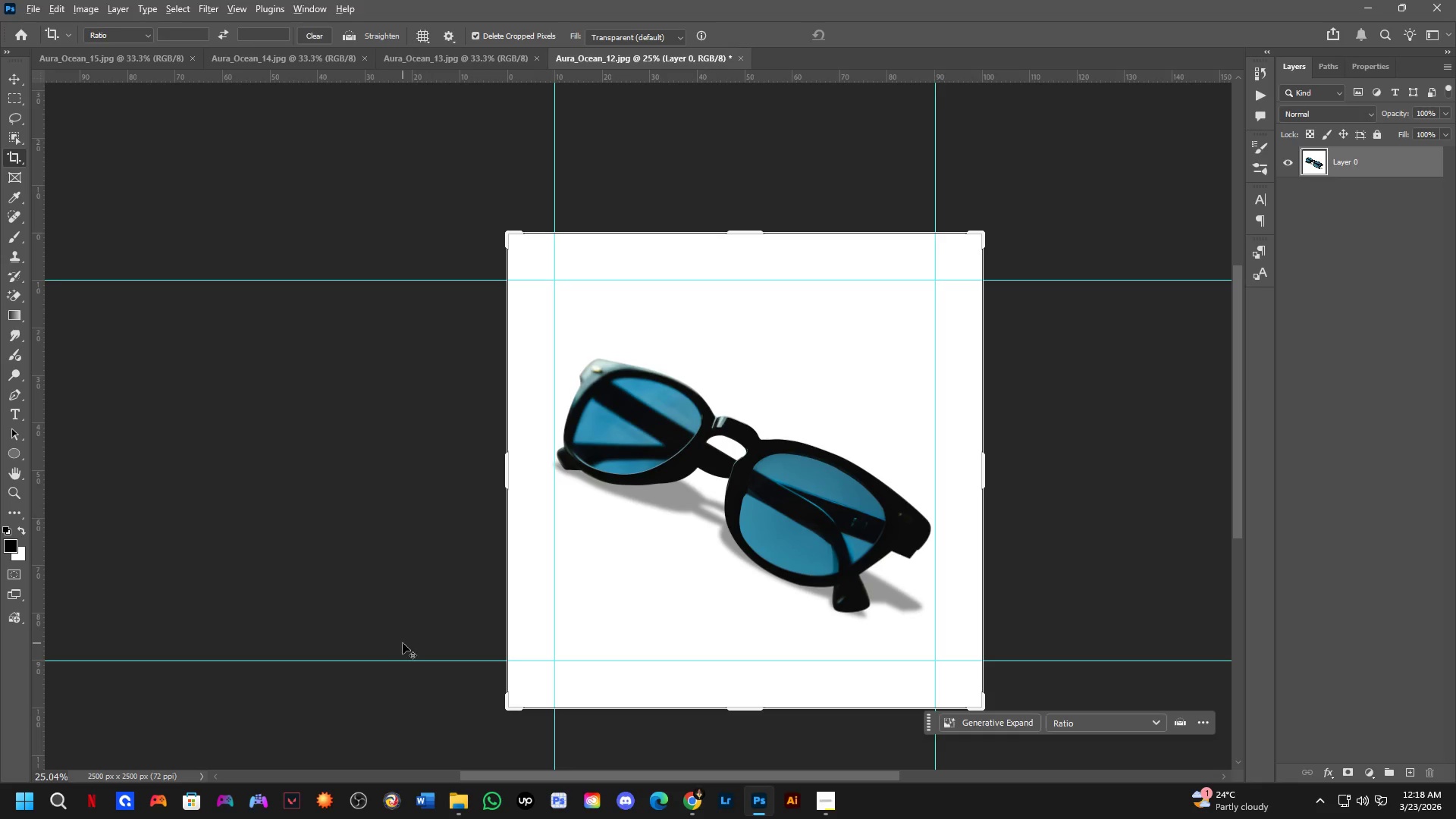 
key(Alt+Tab)
 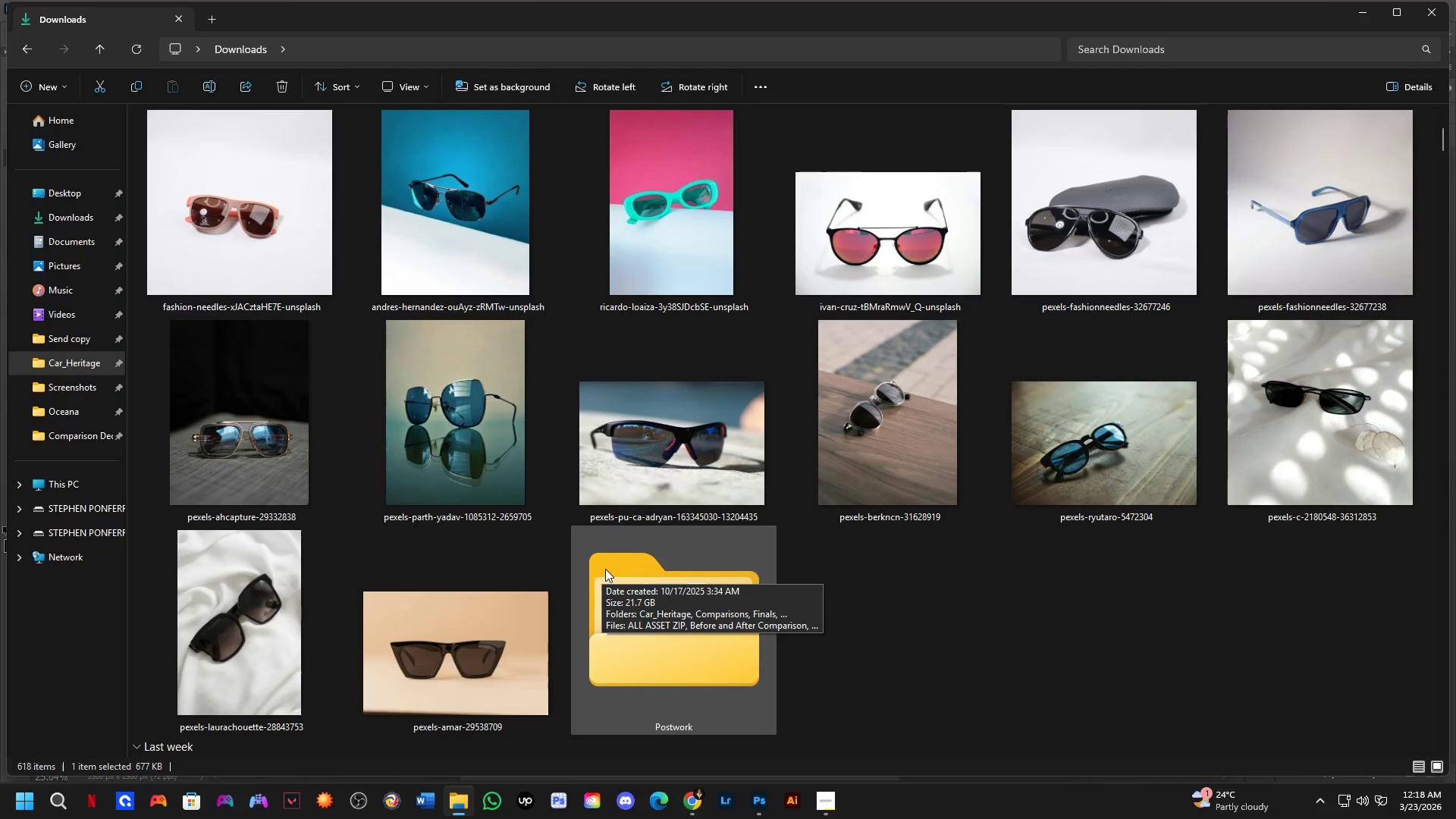 
key(Alt+AltLeft)
 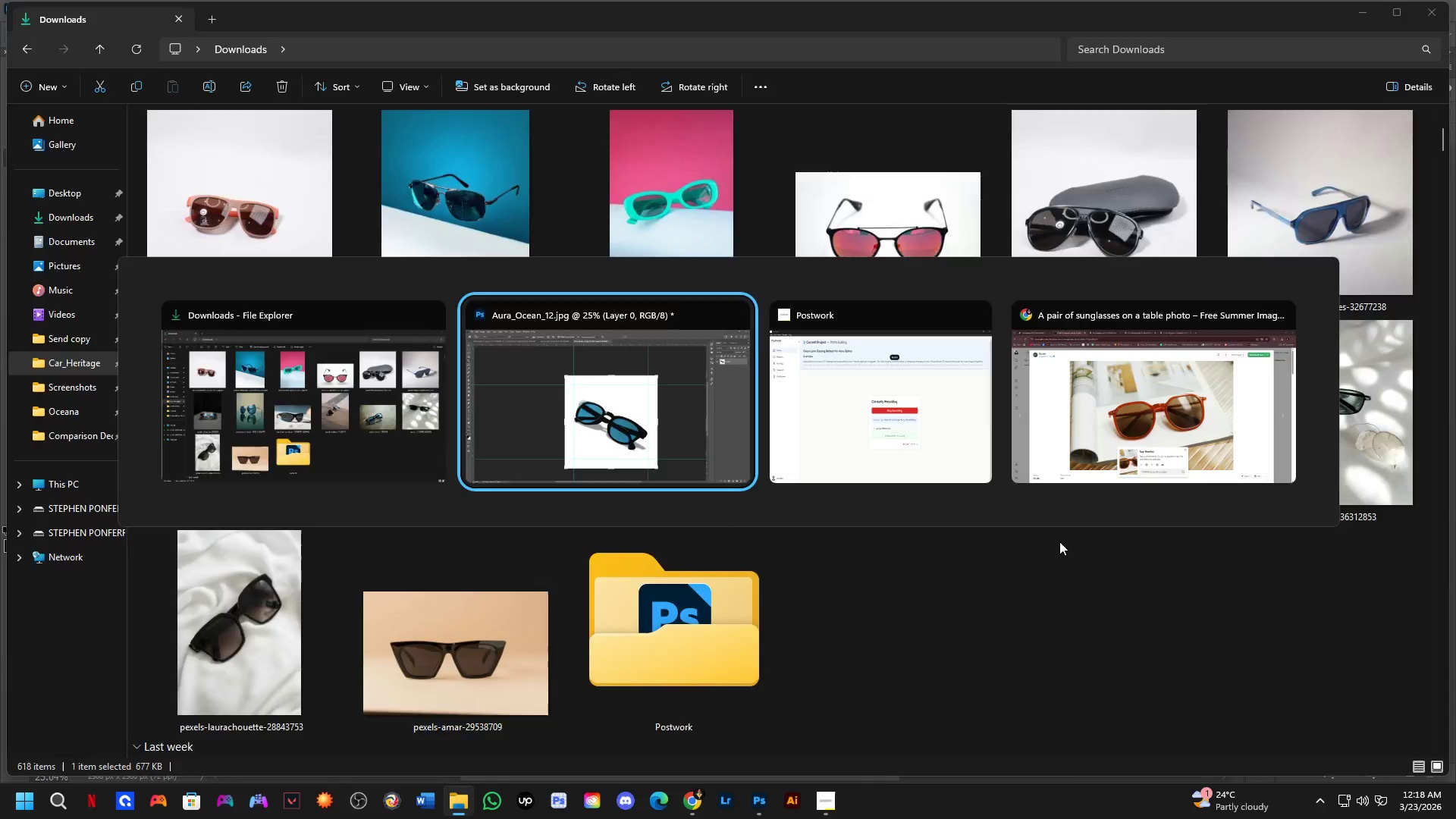 
key(Alt+Tab)
 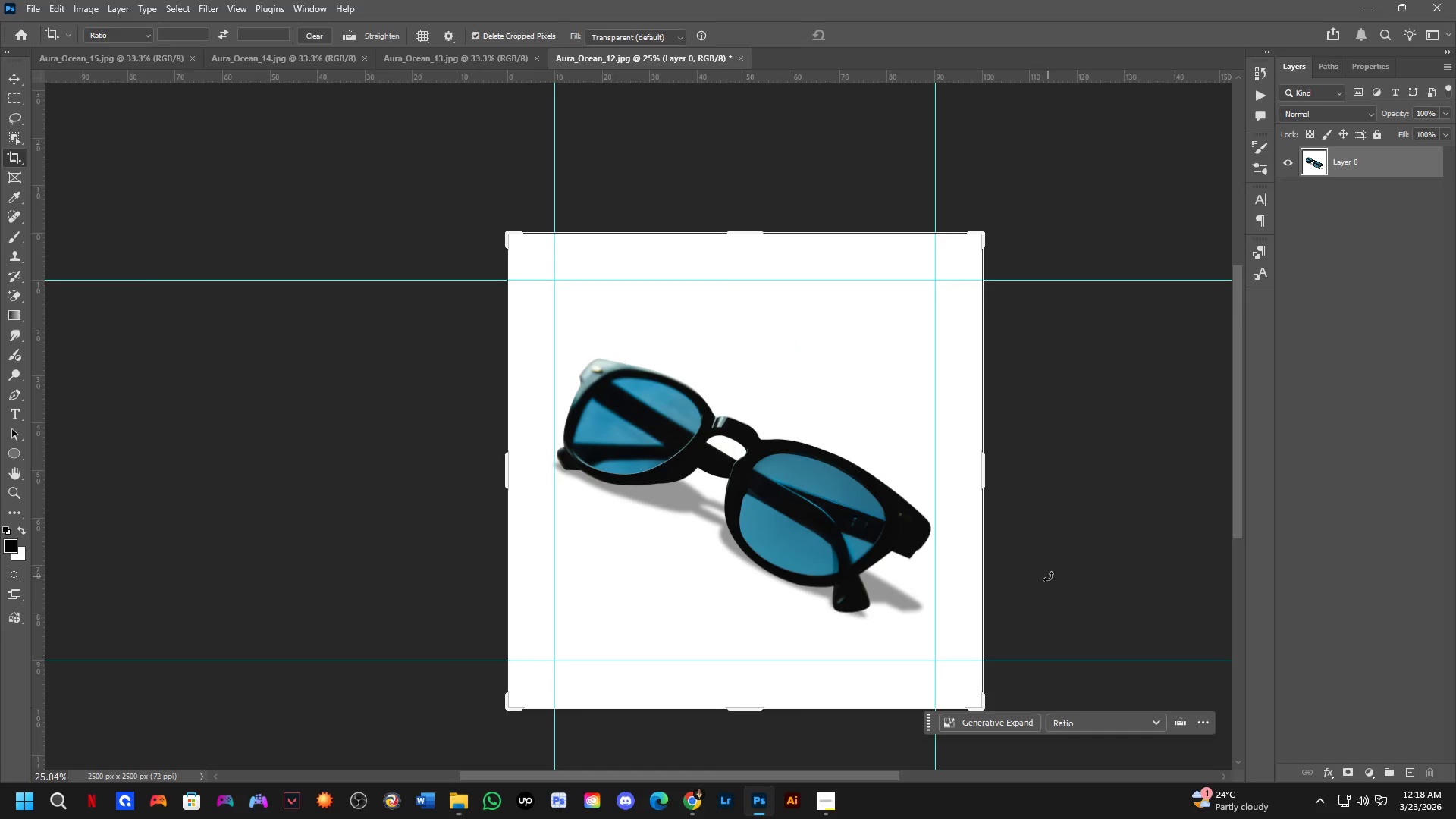 
key(Alt+AltLeft)
 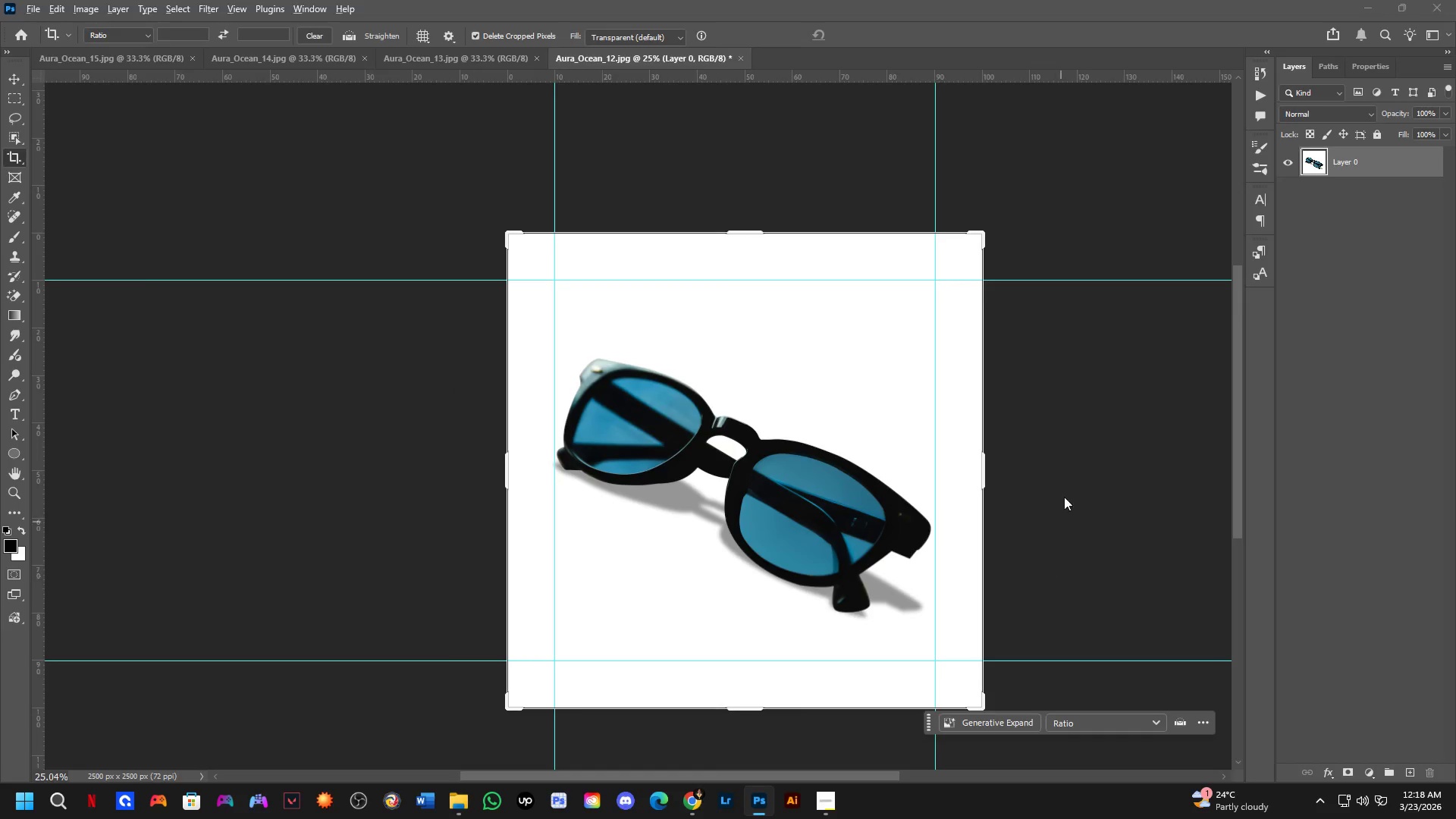 
key(Alt+Tab)
 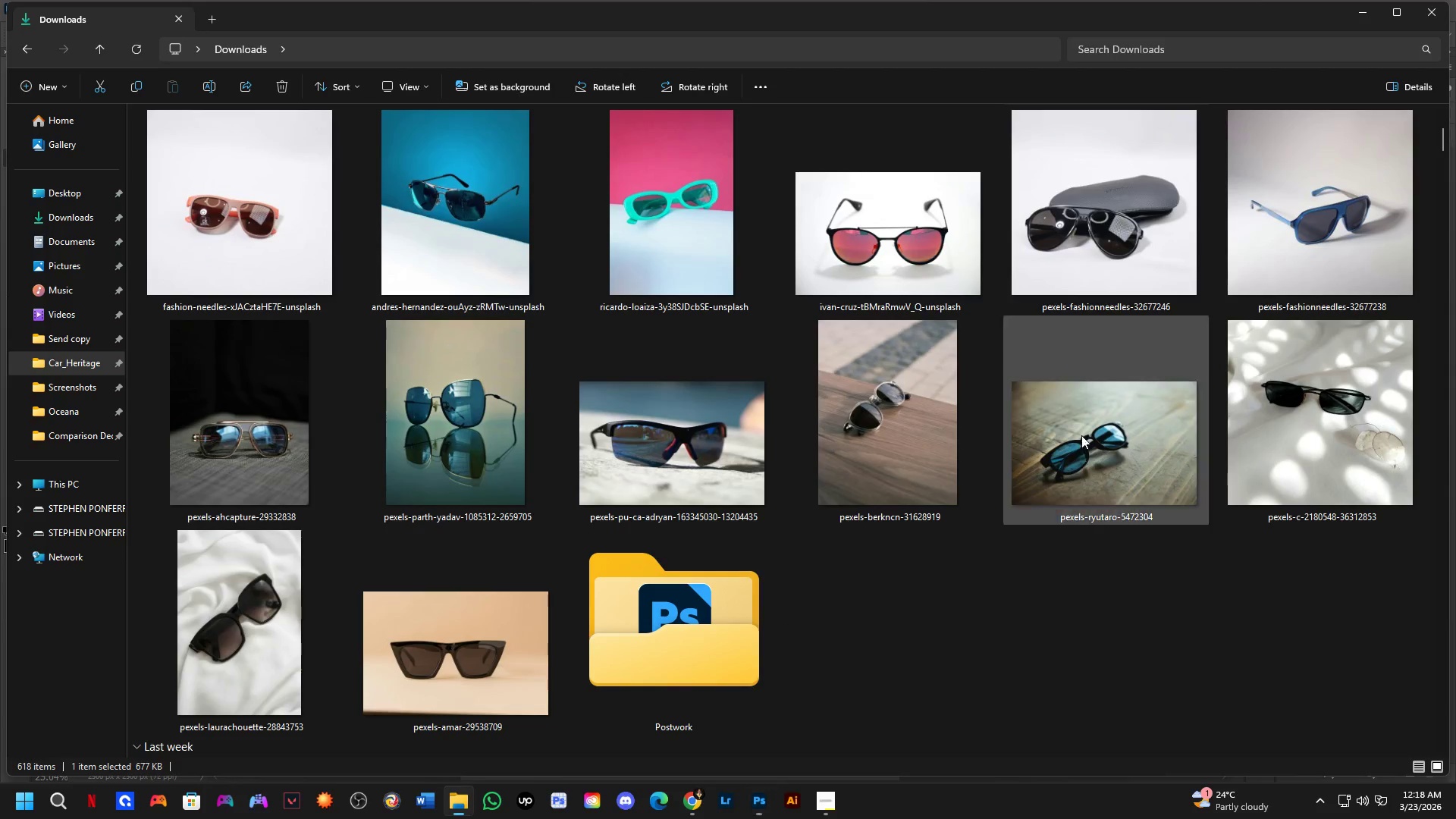 
left_click_drag(start_coordinate=[1081, 435], to_coordinate=[775, 519])
 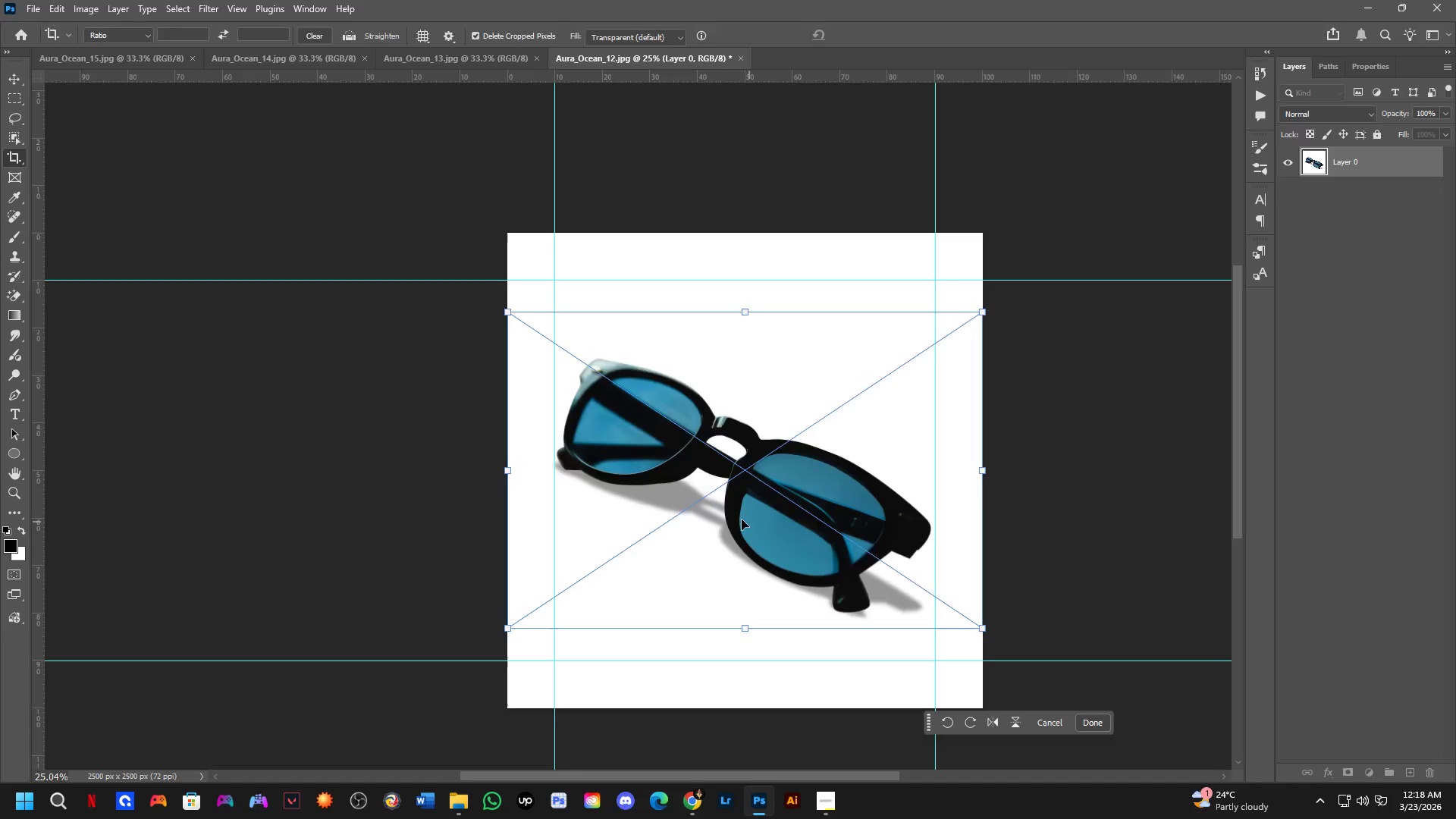 
key(Alt+AltLeft)
 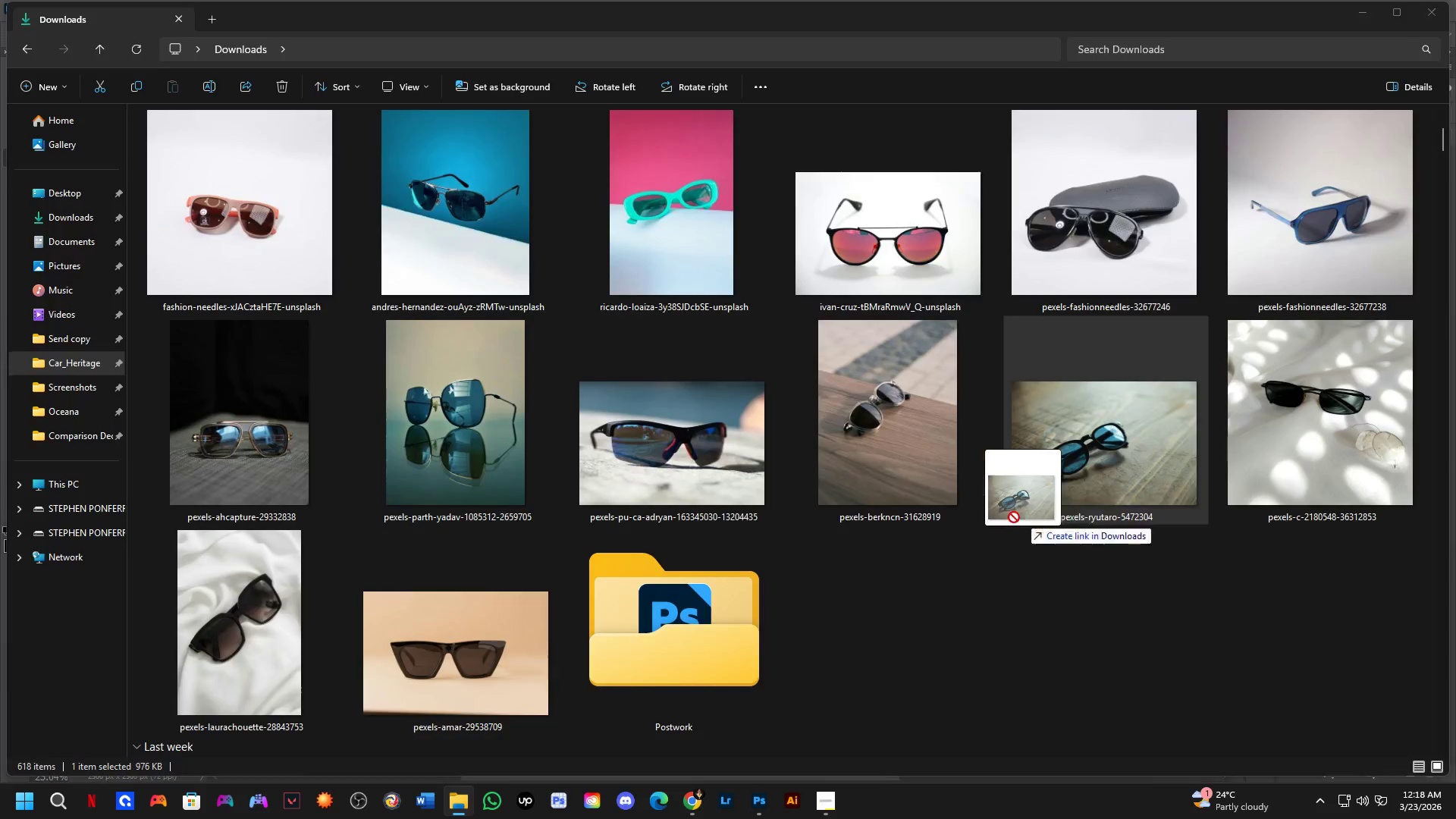 
key(Alt+Tab)
 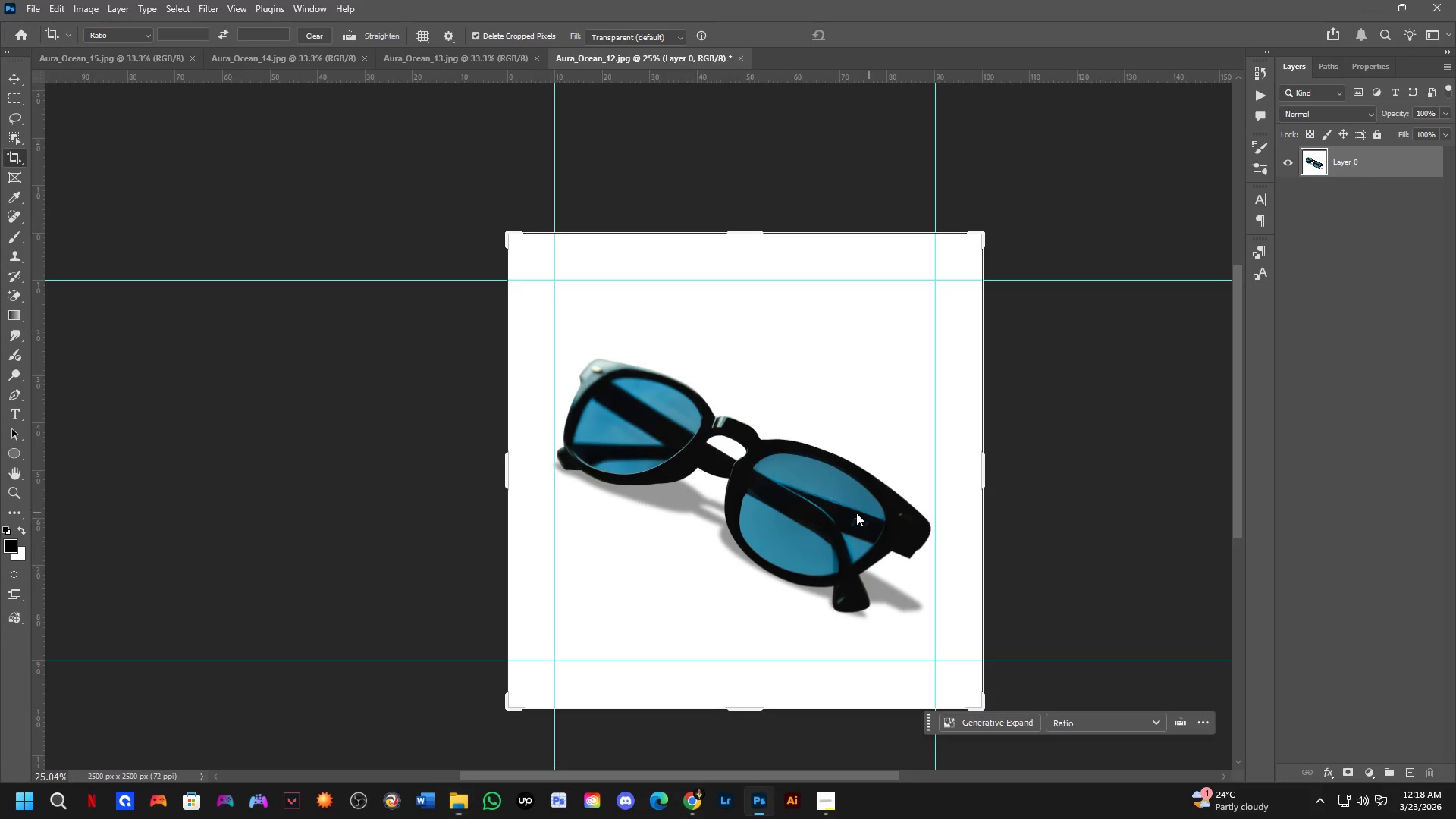 
hold_key(key=ShiftLeft, duration=0.47)
 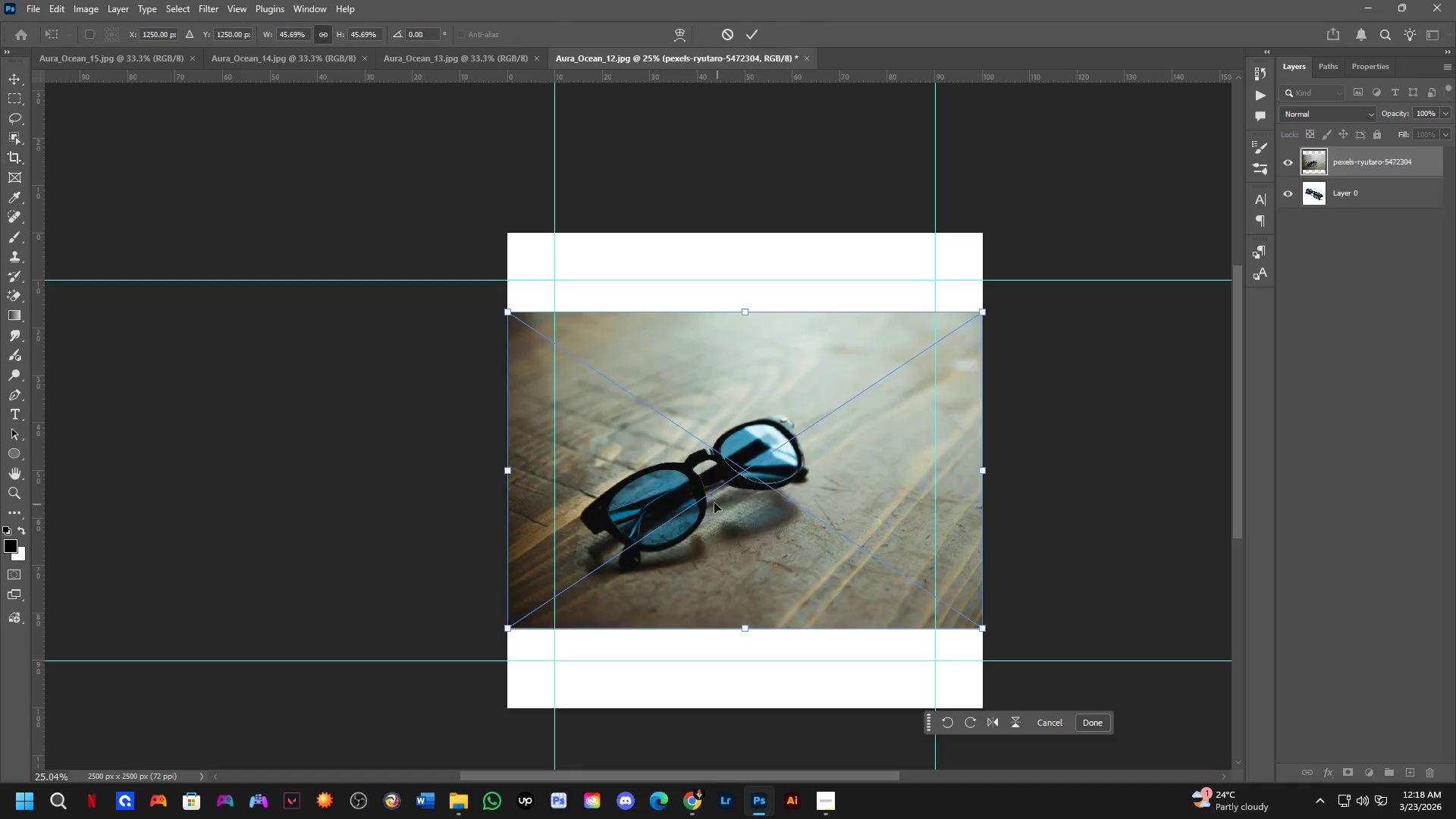 
scroll: coordinate [703, 491], scroll_direction: down, amount: 2.0
 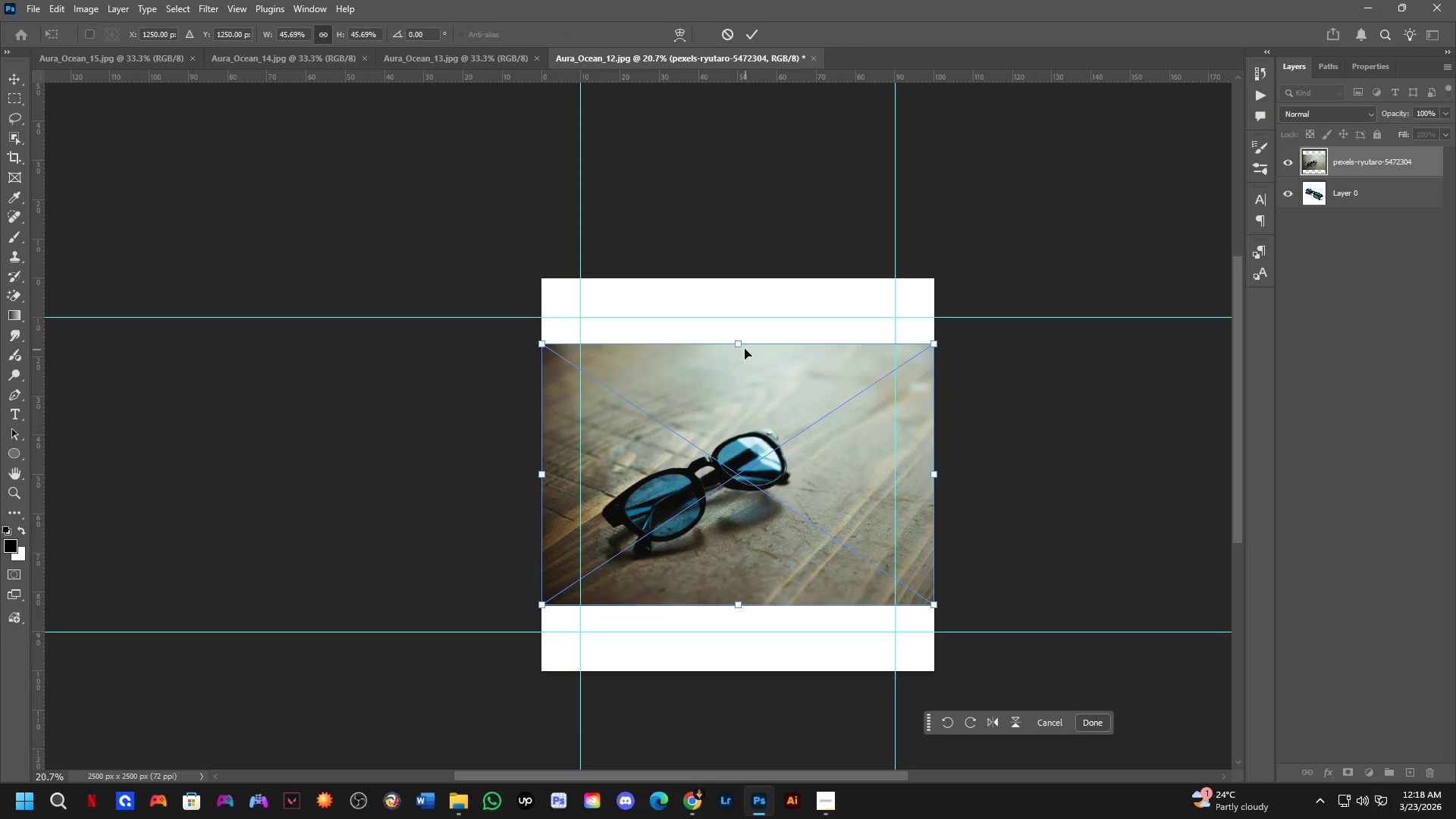 
left_click_drag(start_coordinate=[738, 347], to_coordinate=[748, 280])
 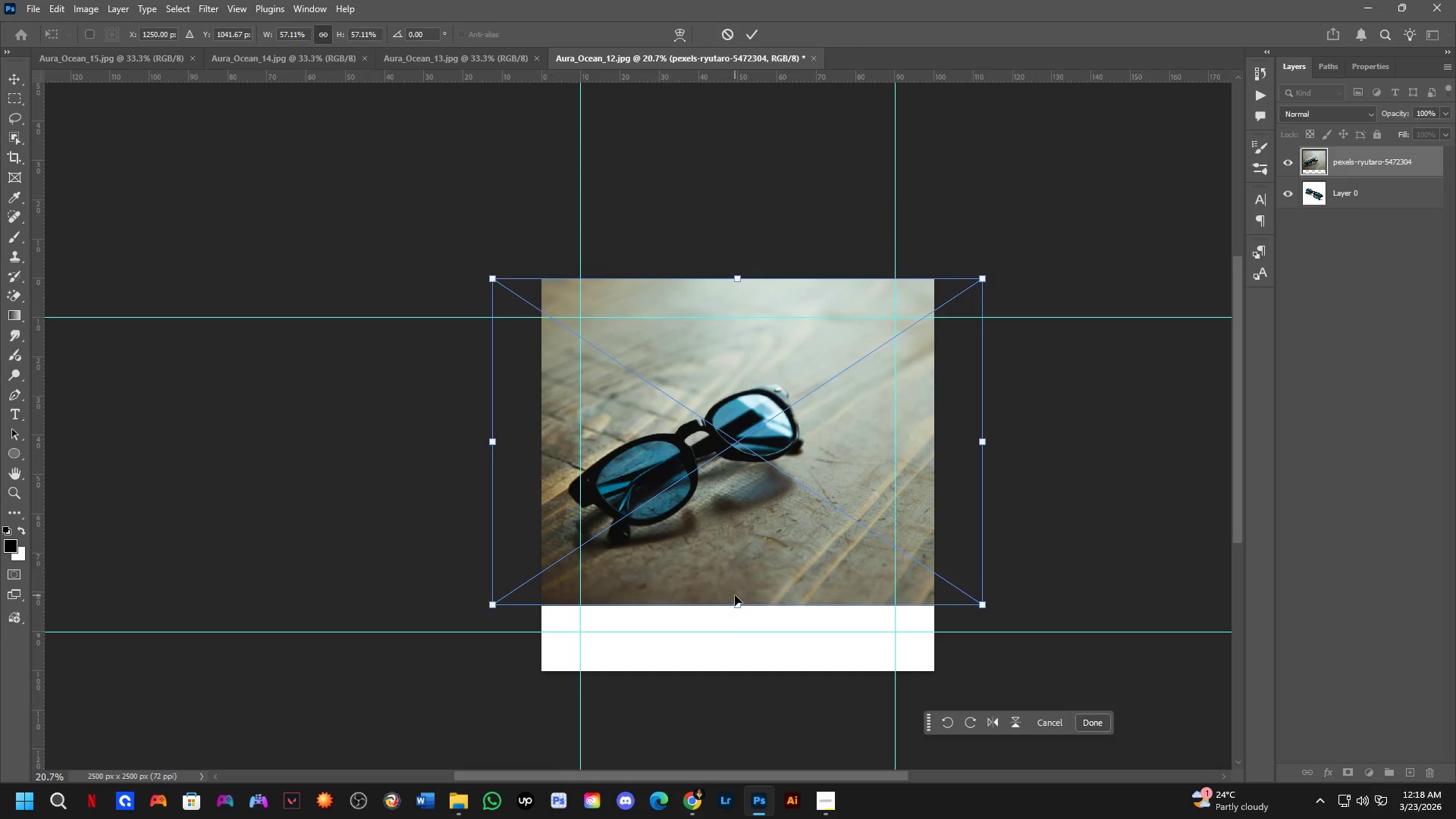 
left_click_drag(start_coordinate=[737, 605], to_coordinate=[743, 667])
 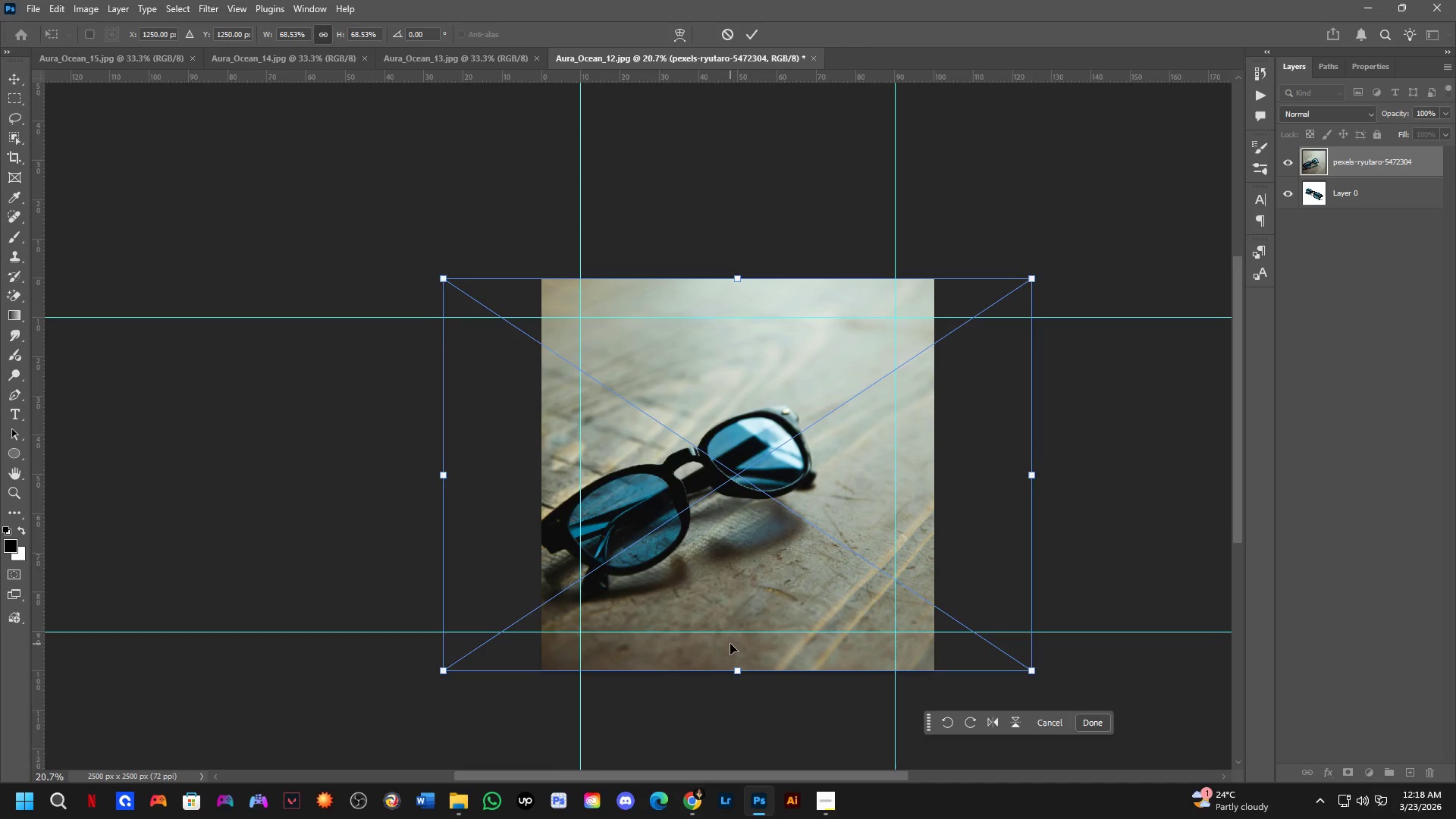 
key(NumpadEnter)
 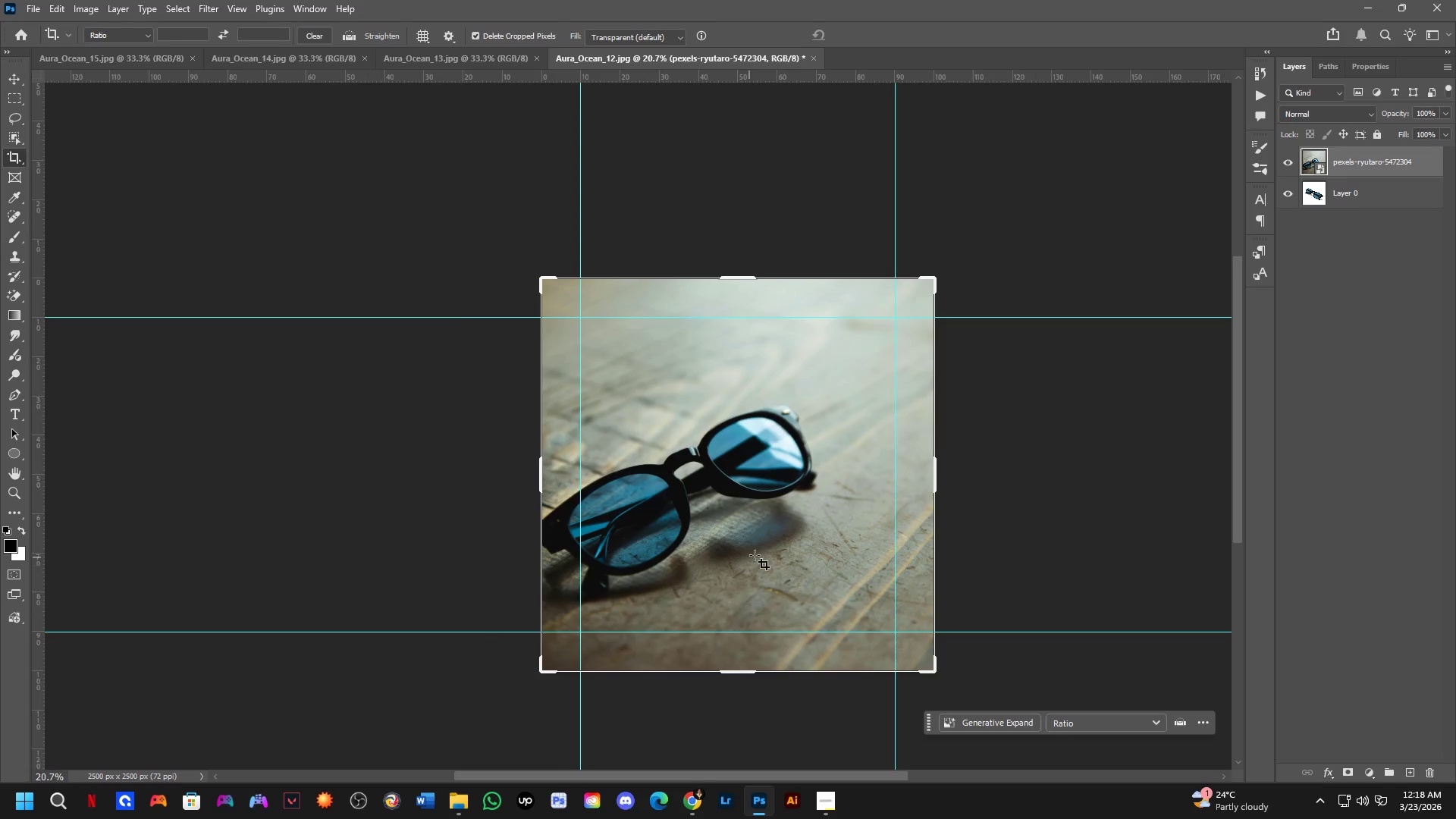 
key(Control+T)
 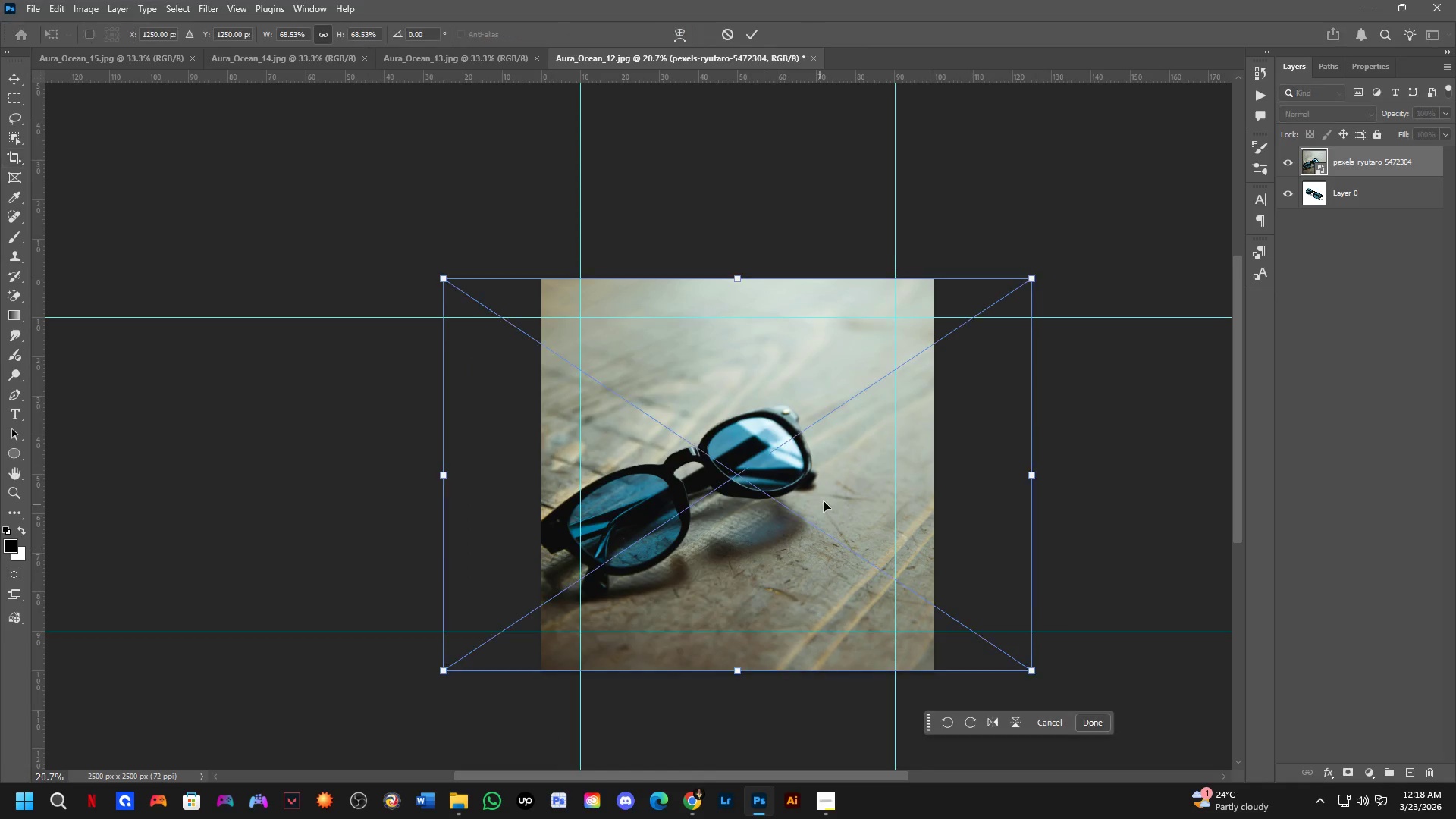 
hold_key(key=ShiftLeft, duration=1.53)
left_click_drag(start_coordinate=[824, 497], to_coordinate=[334, 513])
 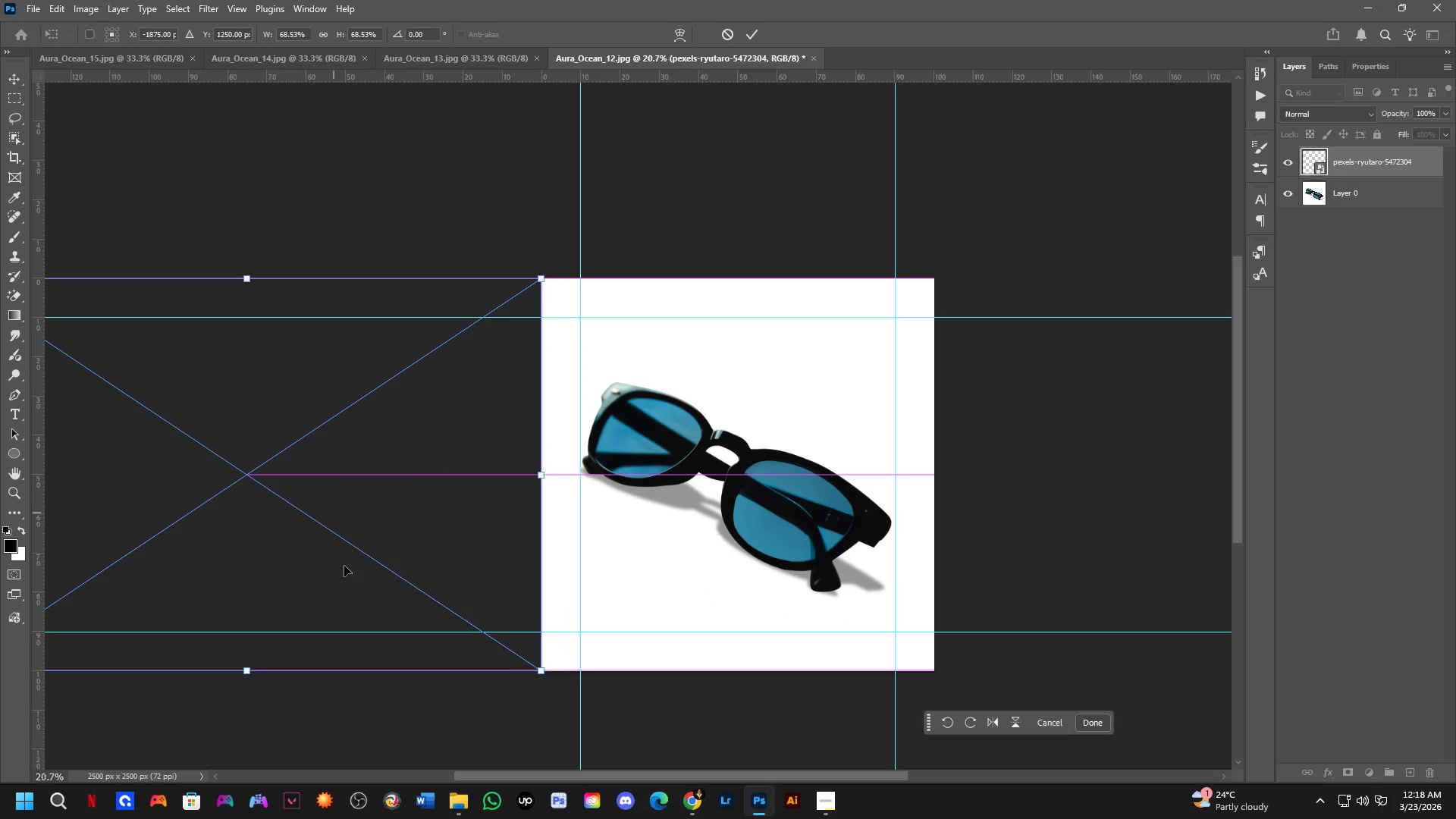 
key(Shift+ShiftLeft)
 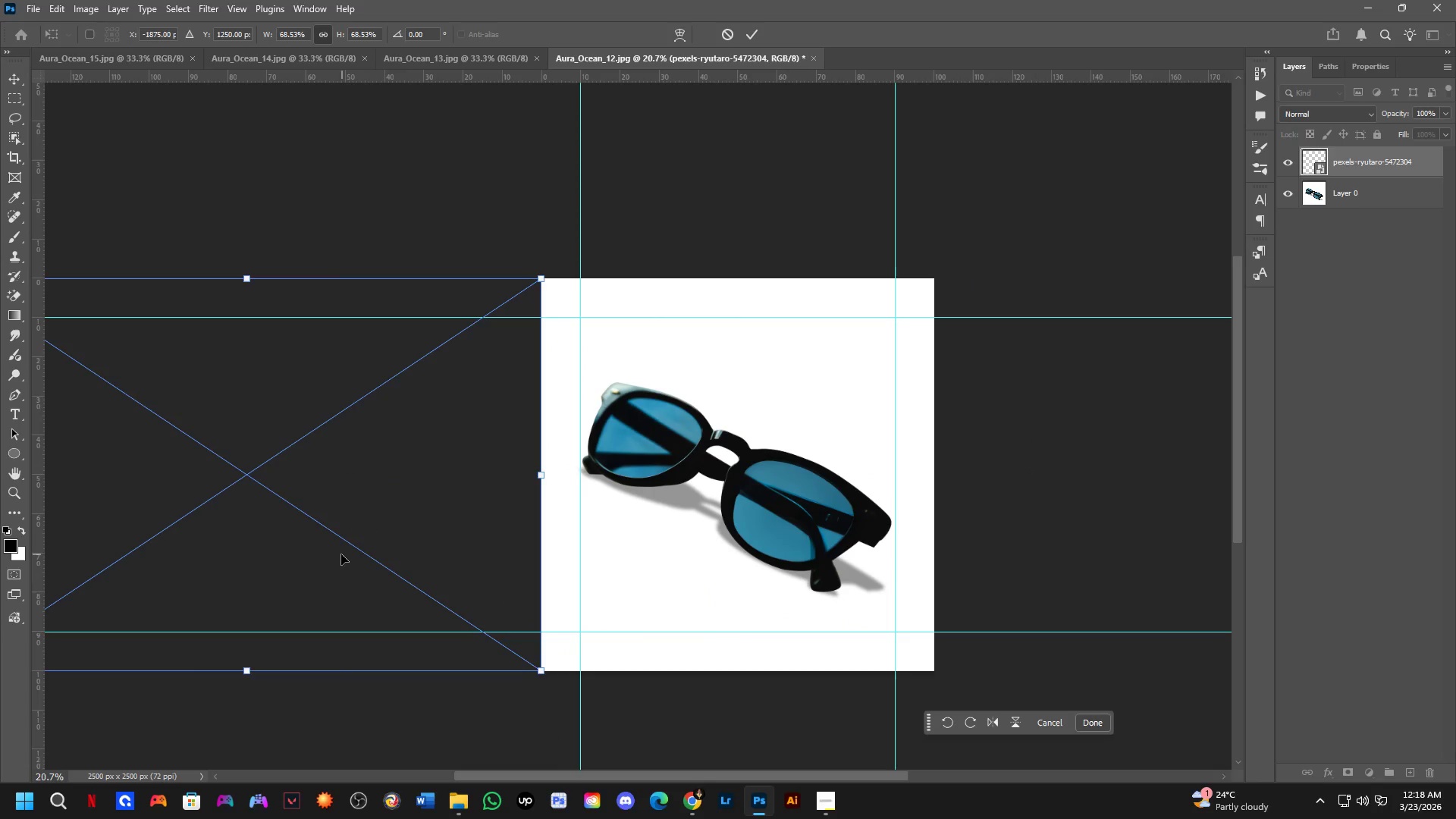 
key(NumpadEnter)